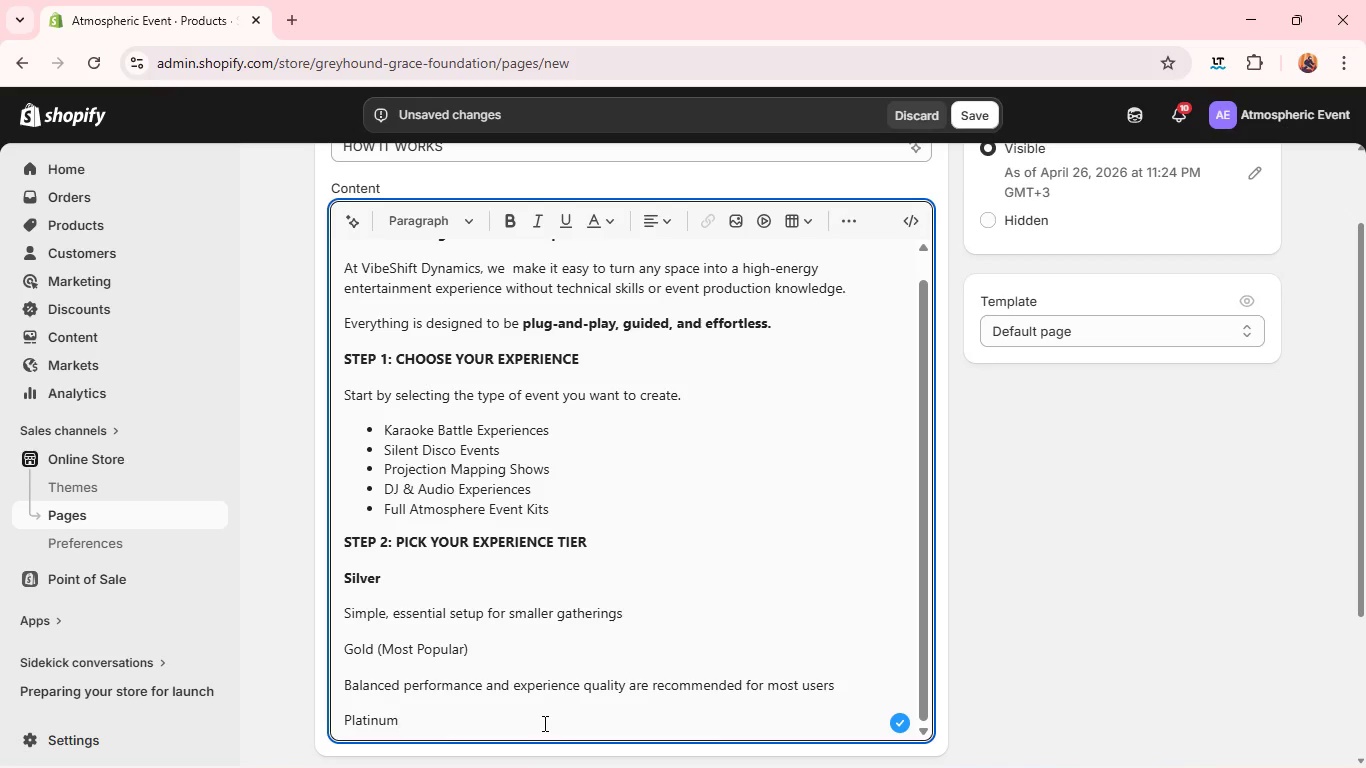 
key(Enter)
 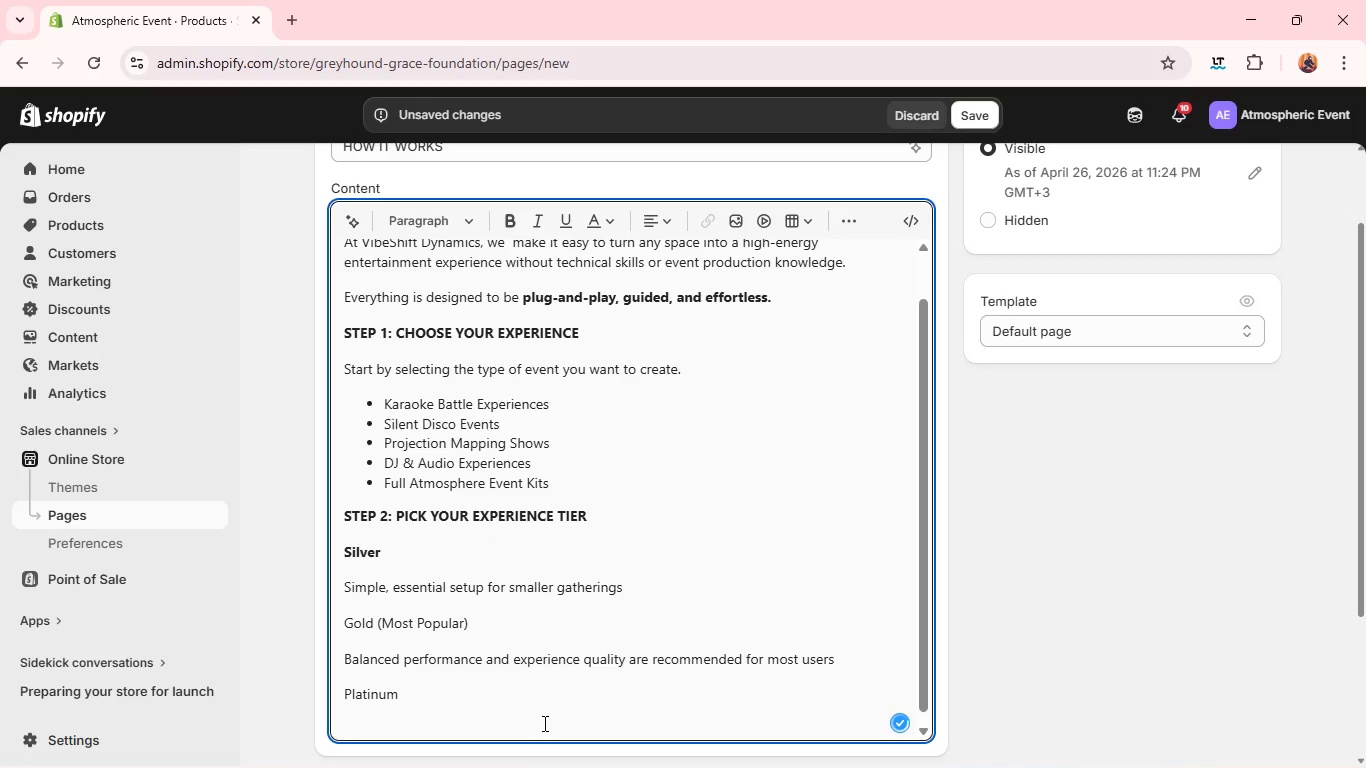 
type(Full immersive, high-end event production experience )
 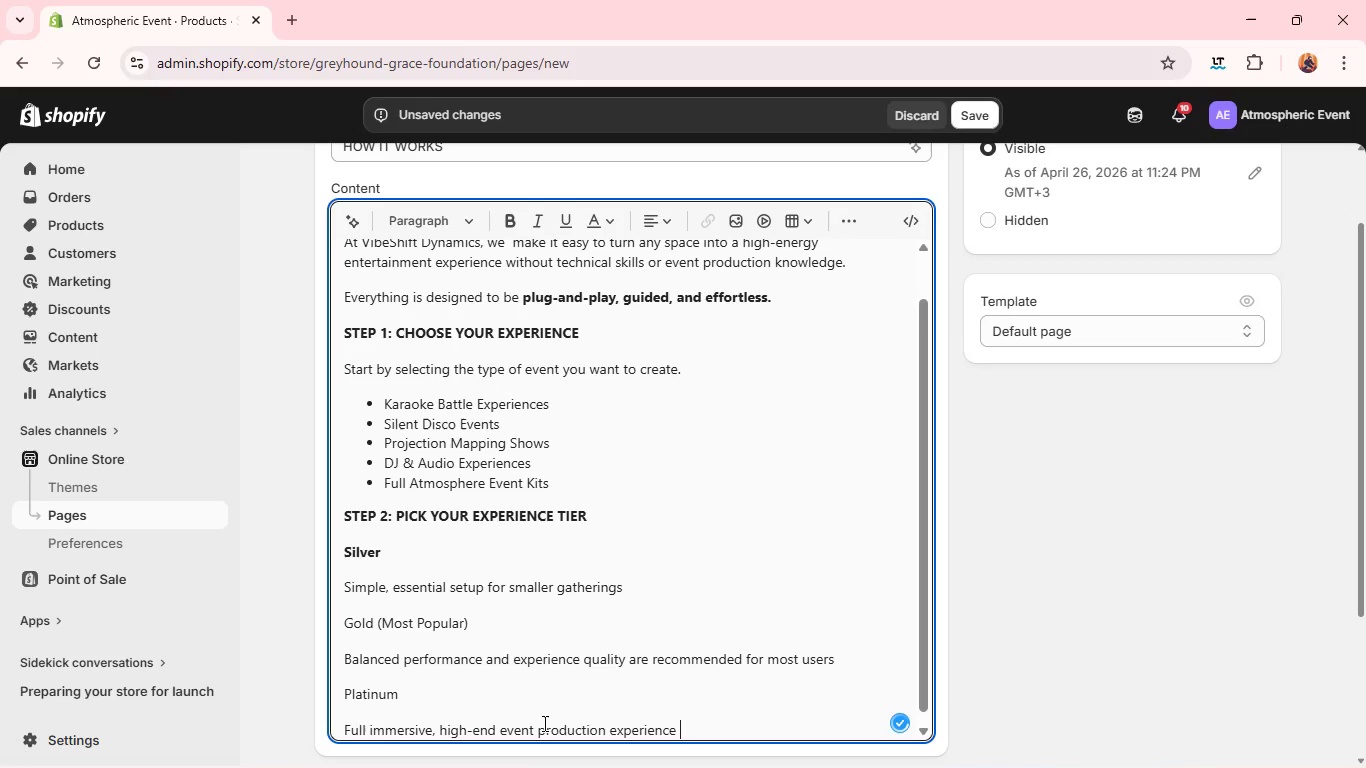 
key(Enter)
 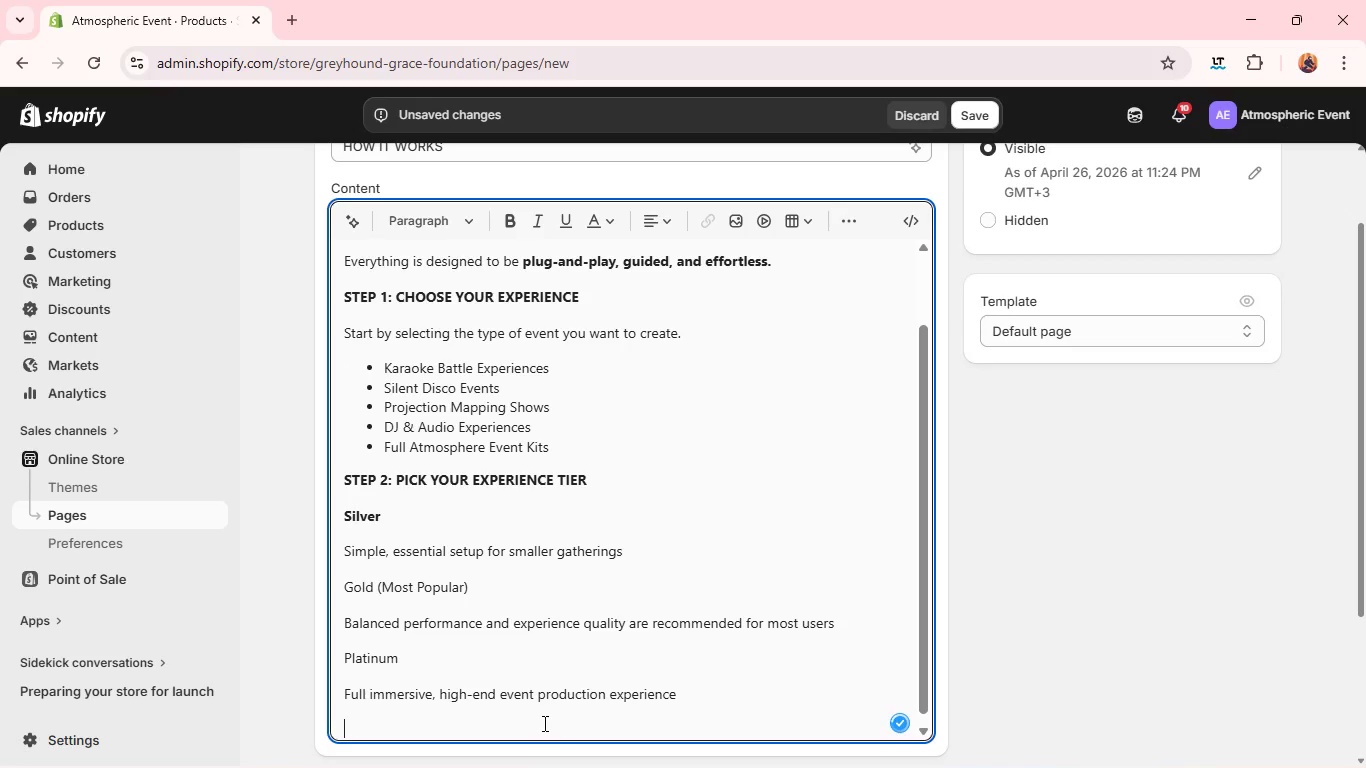 
type(<)
key(Backspace)
type(Most customers choose Gold because it delivers the best overall experience. )
 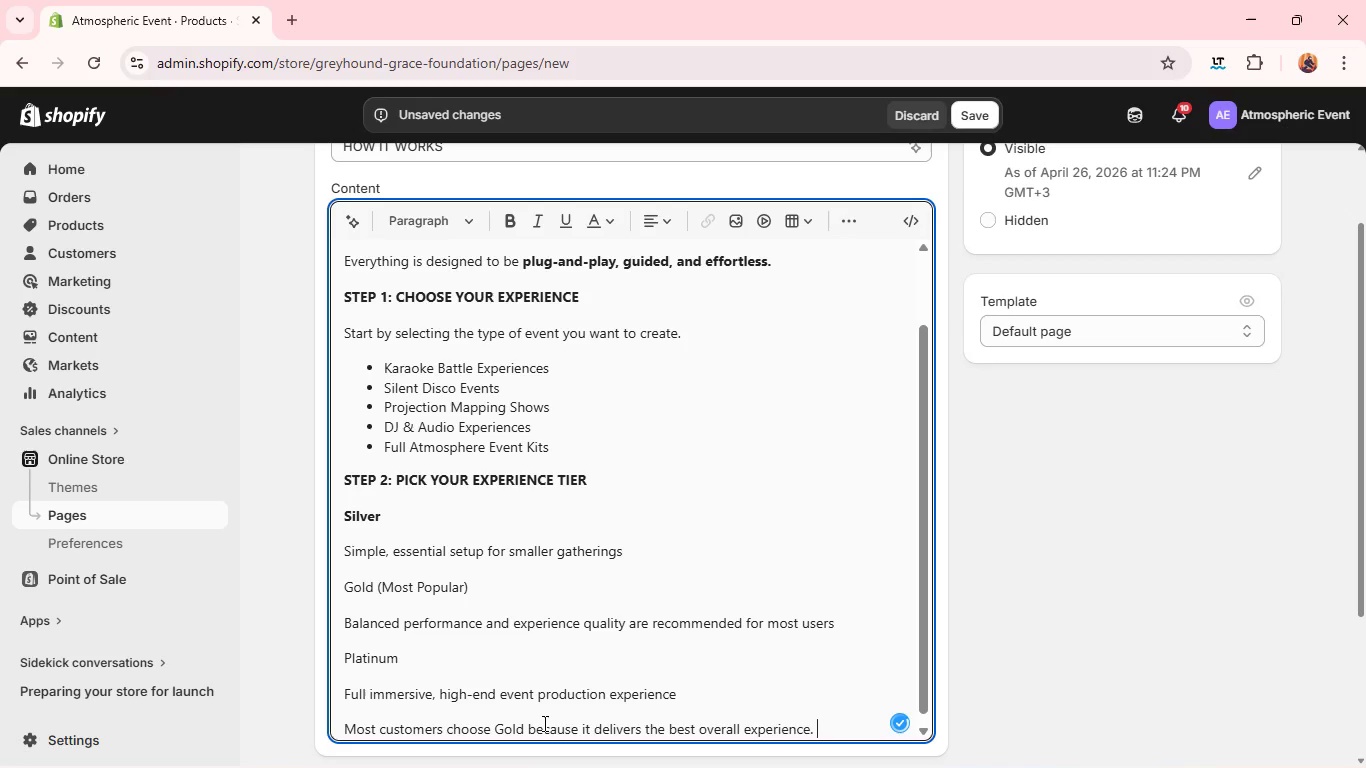 
double_click([508, 731])
 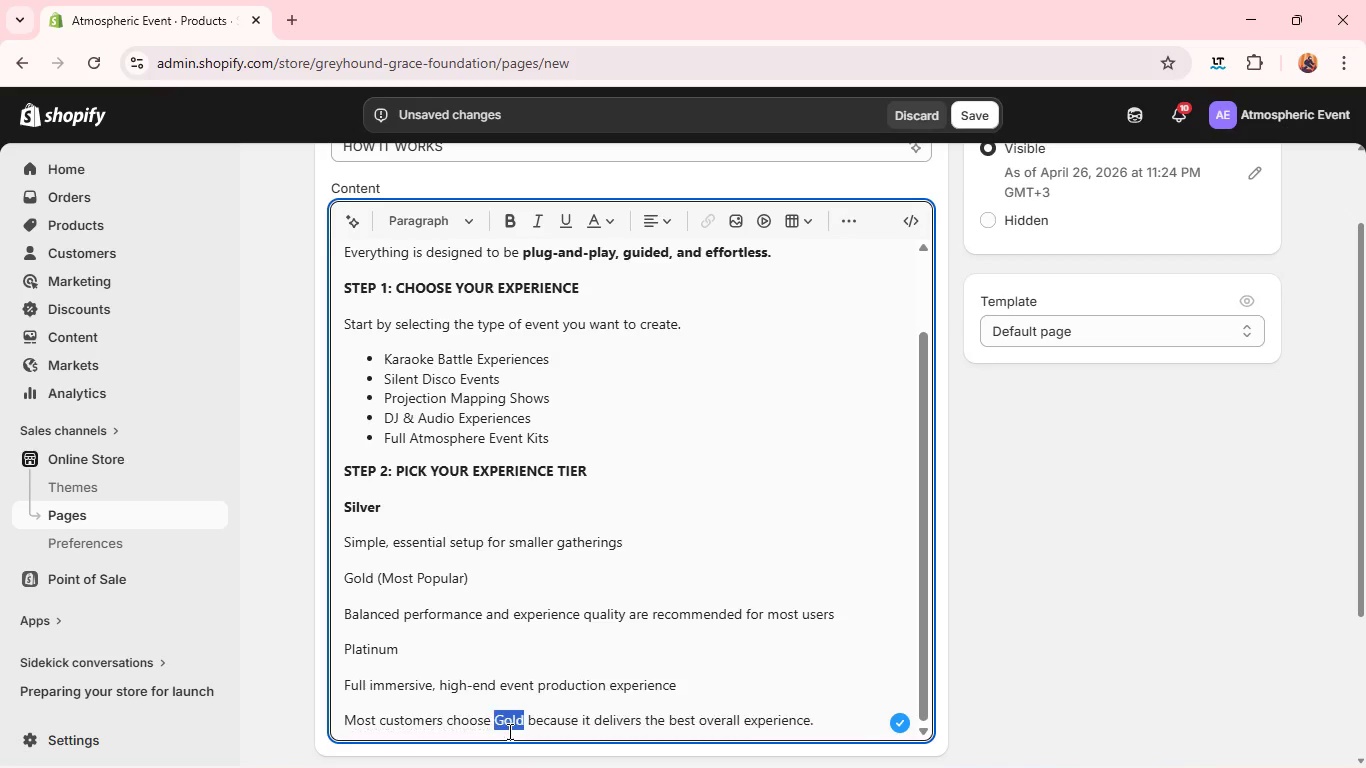 
key(Control+B)
 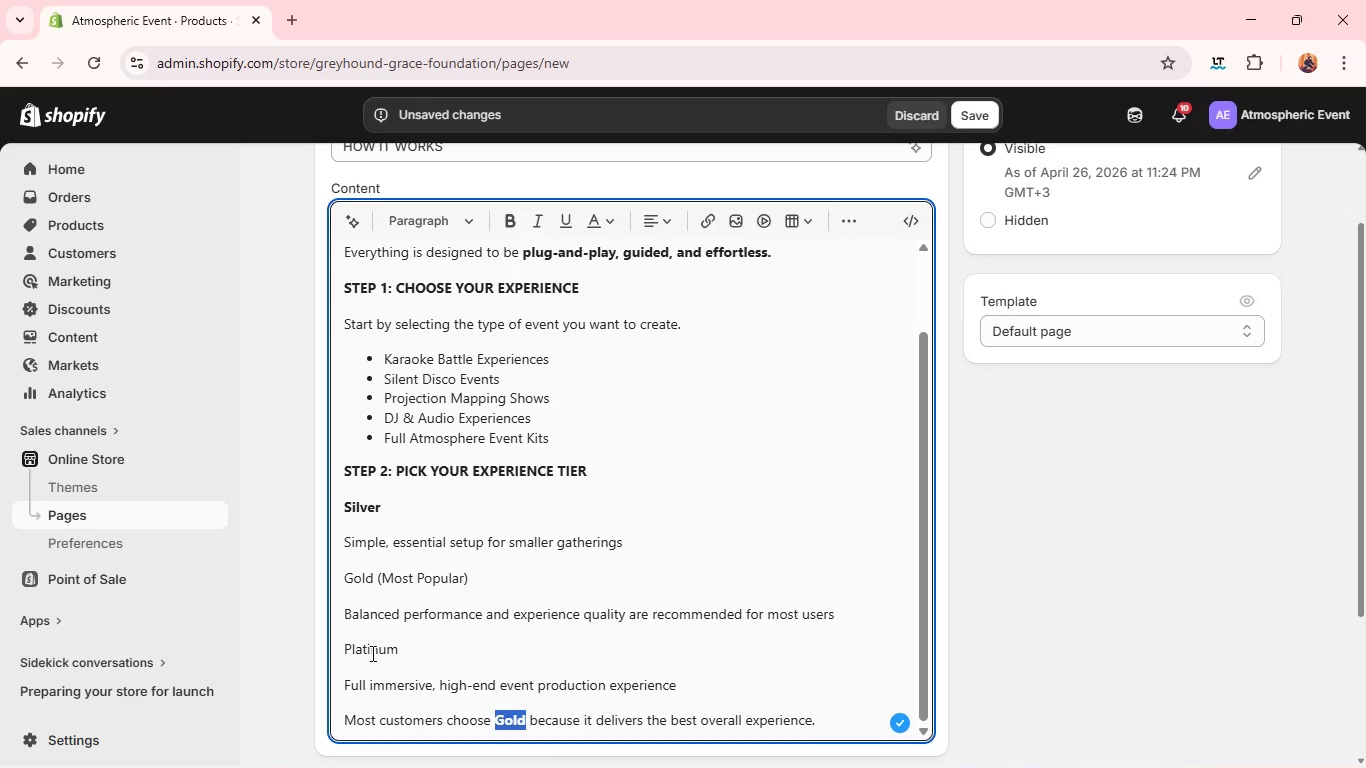 
double_click([368, 652])
 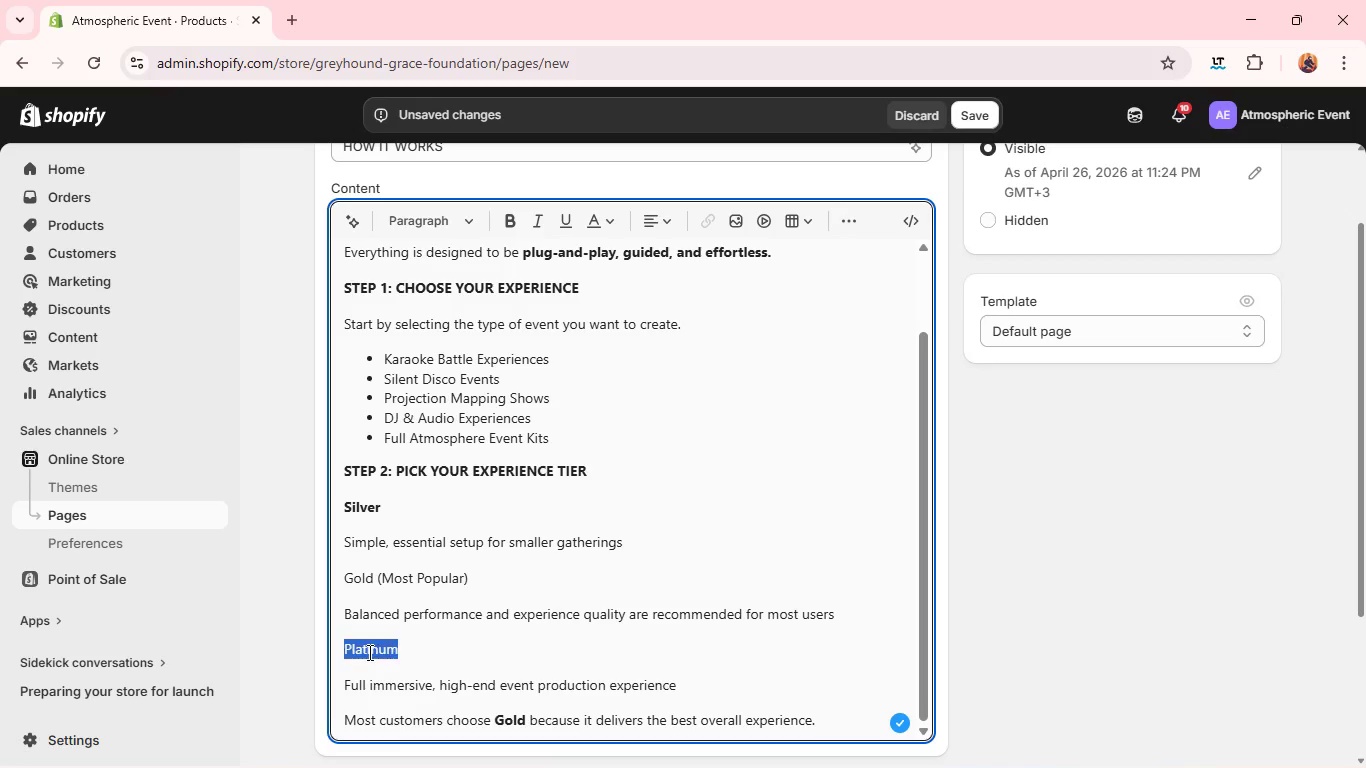 
triple_click([368, 652])
 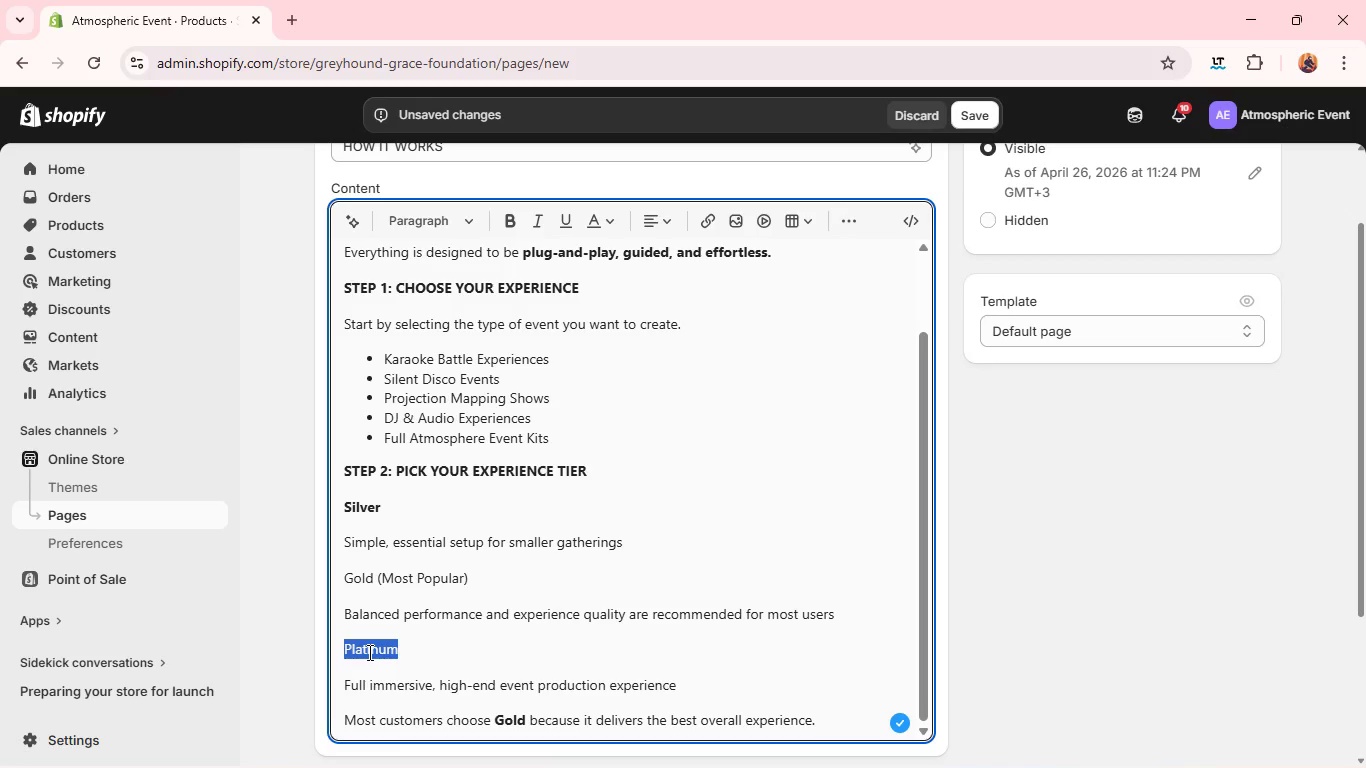 
key(Control+B)
 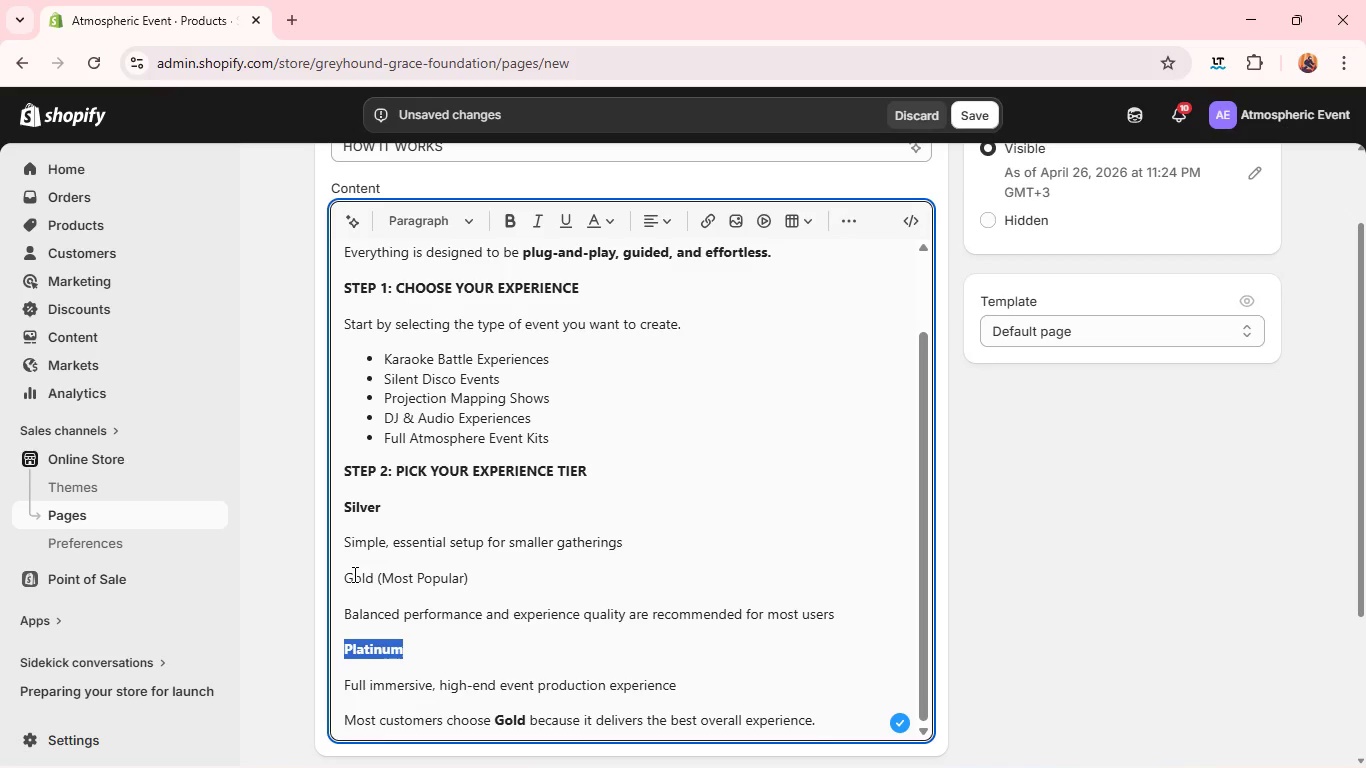 
double_click([353, 574])
 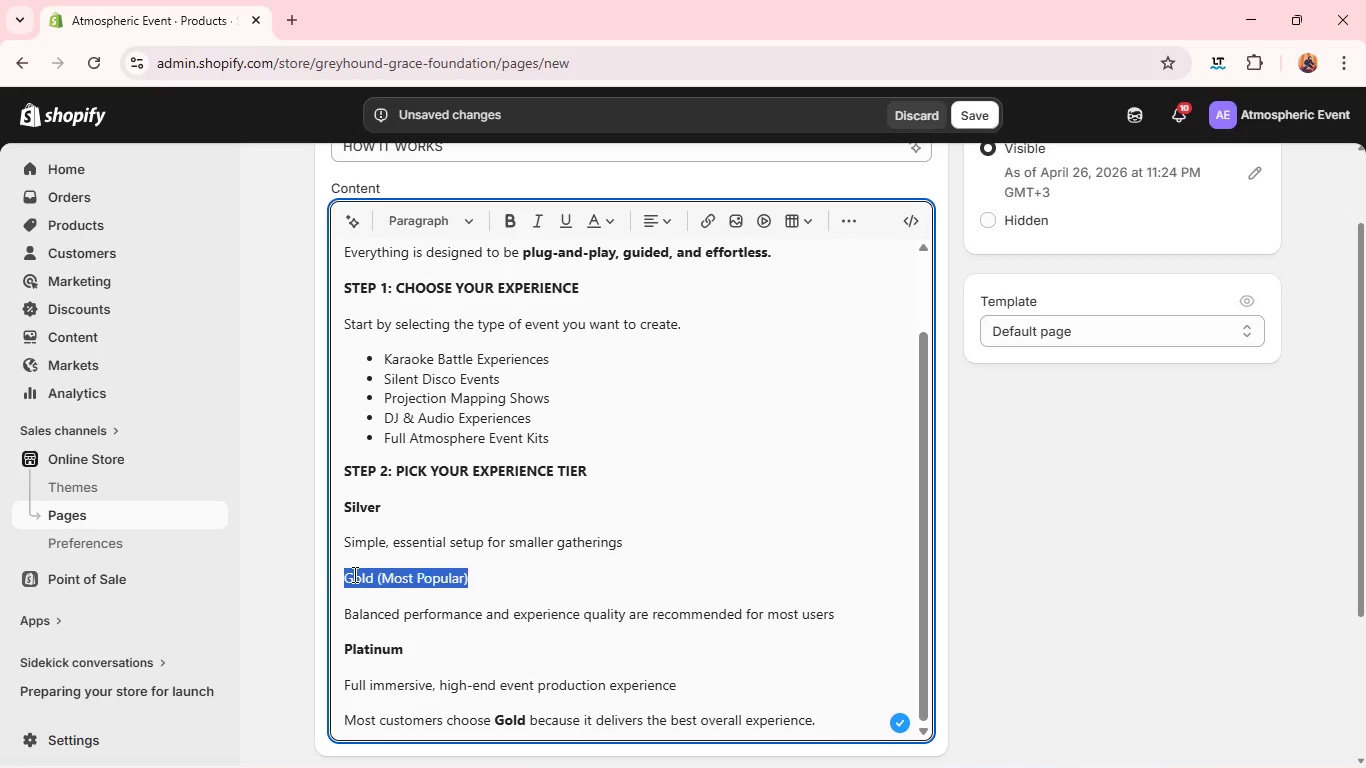 
triple_click([353, 574])
 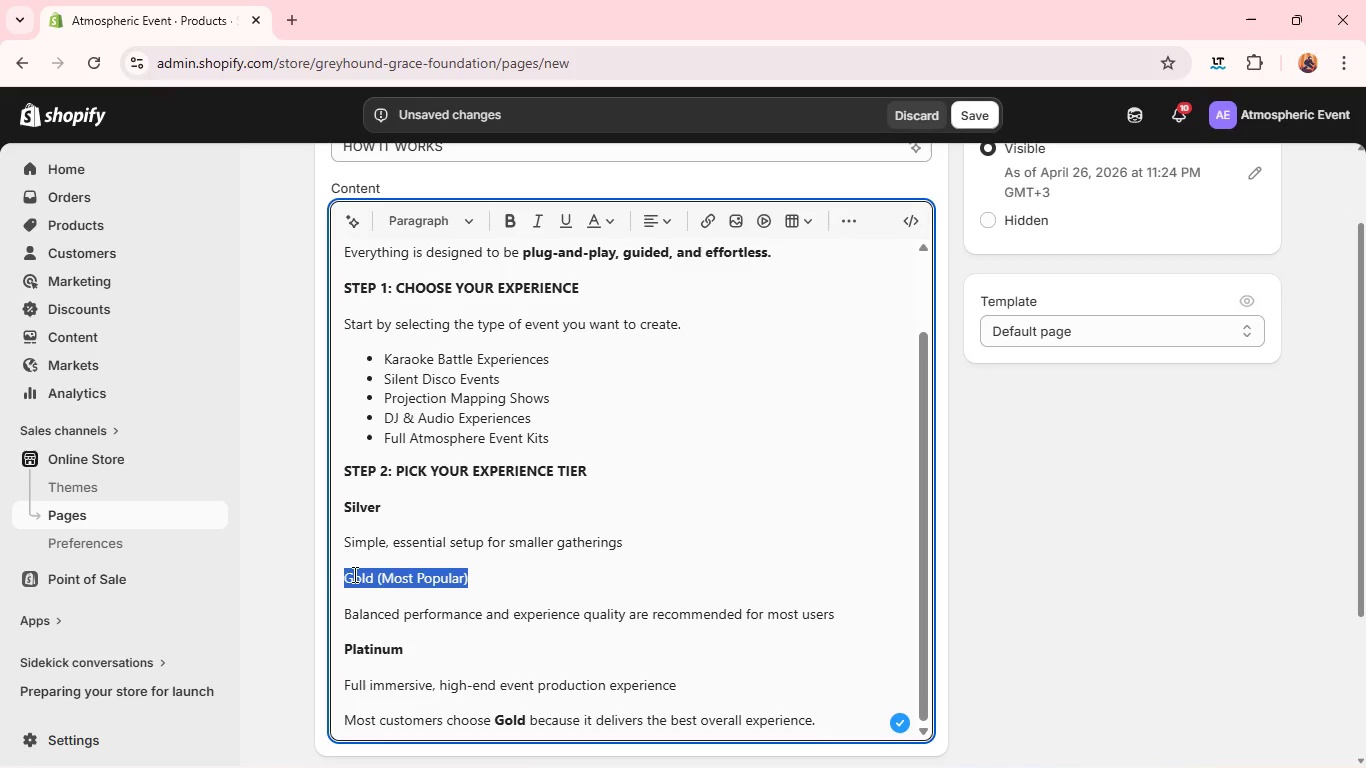 
key(Control+B)
 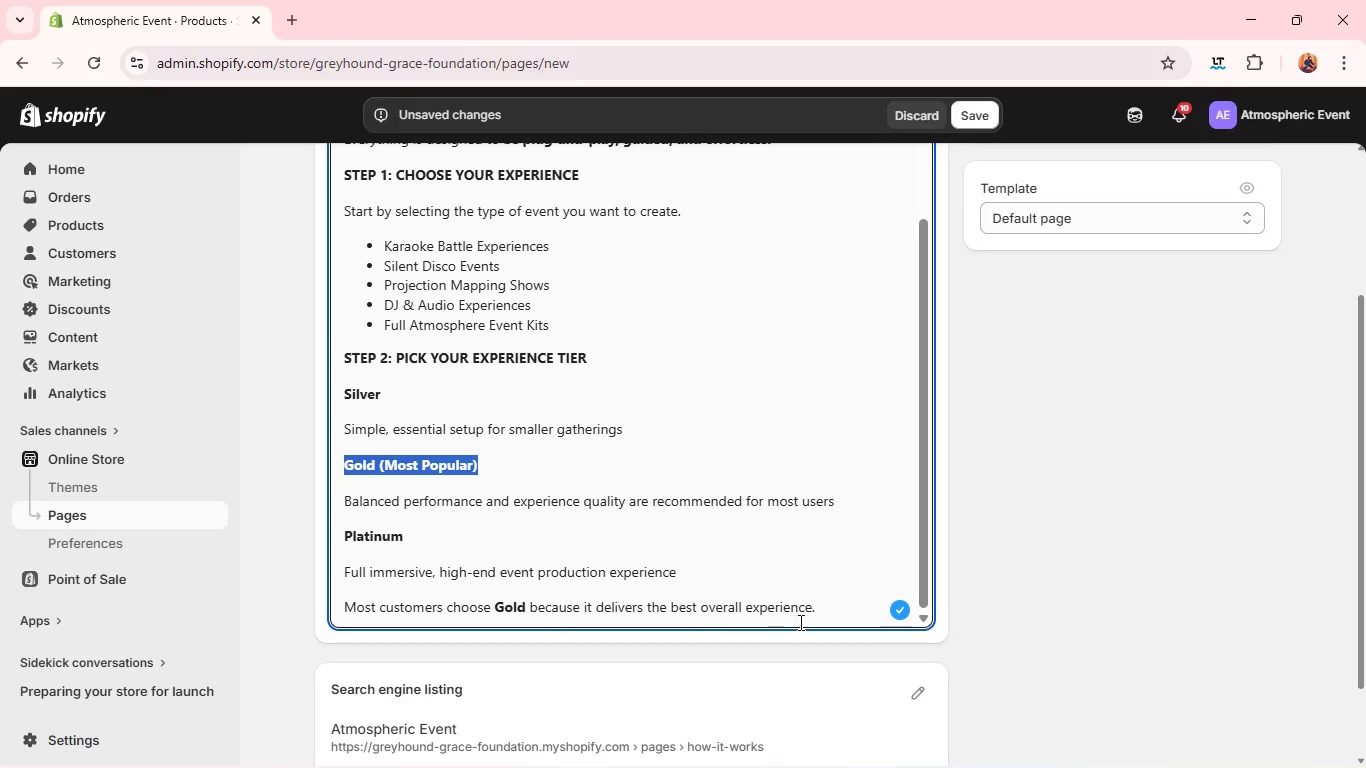 
left_click([821, 608])
 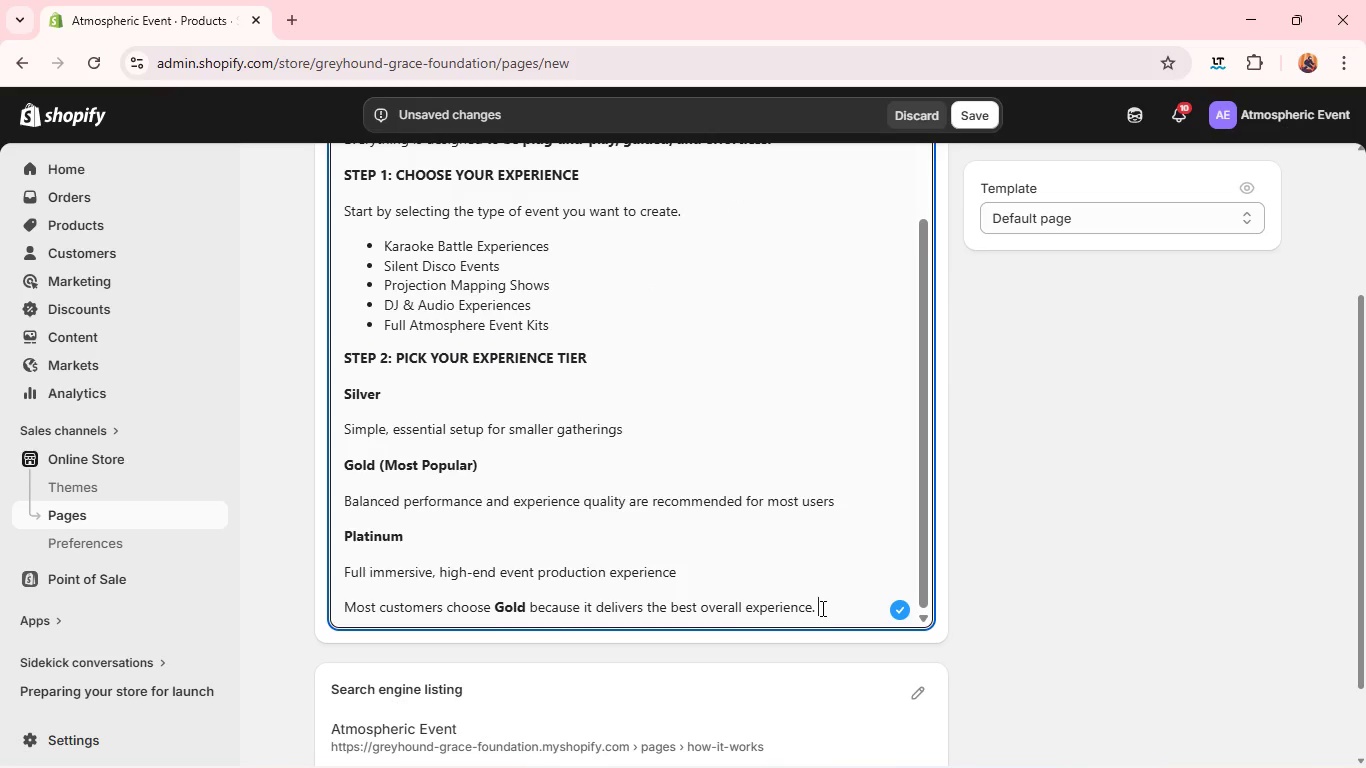 
key(Enter)
 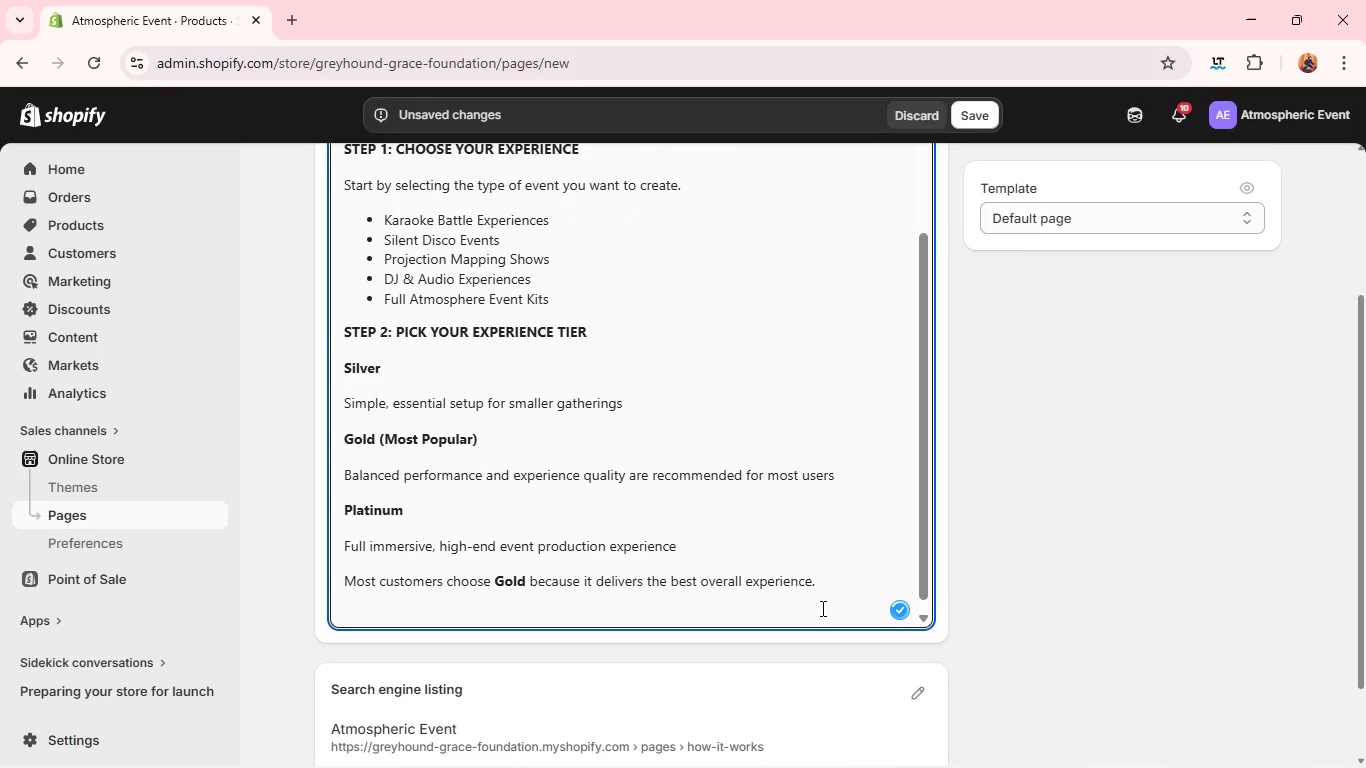 
type(STEP 3: FAST DELIVERY)
 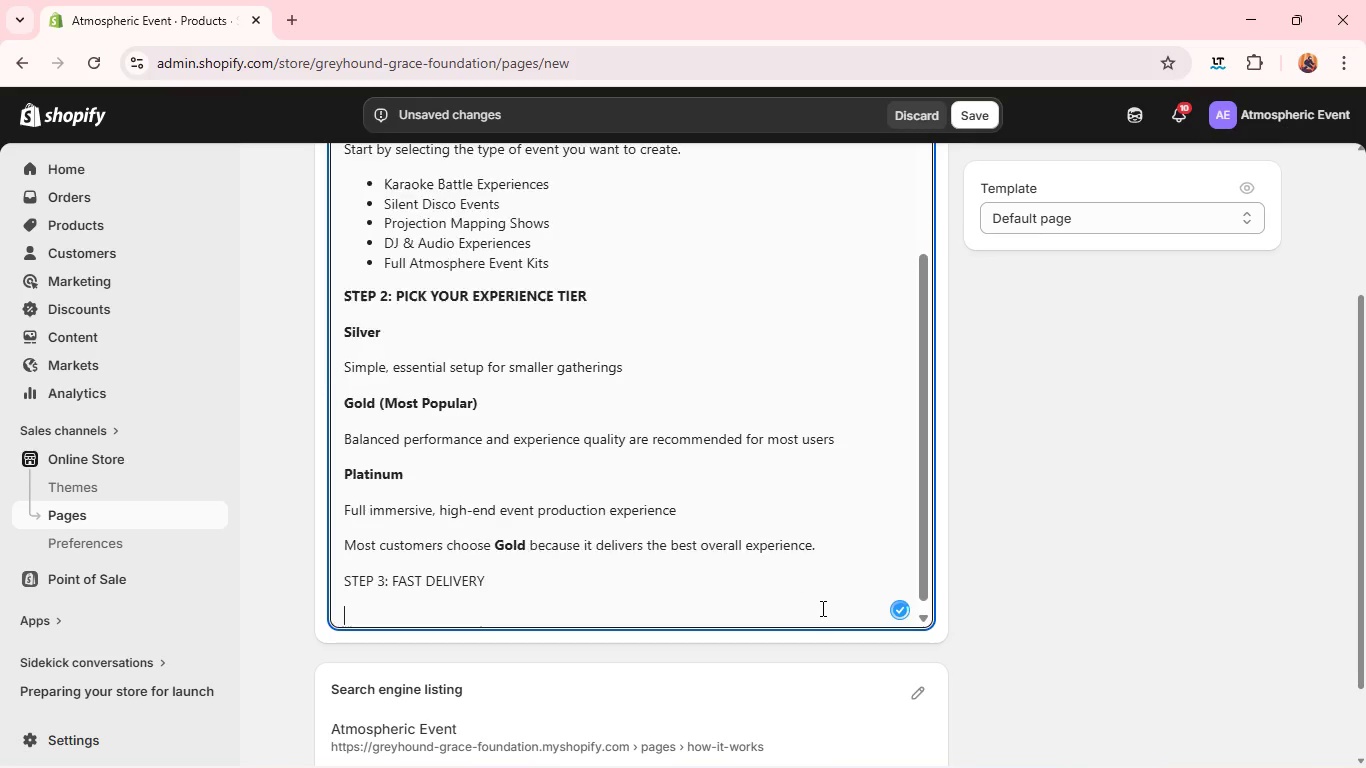 
 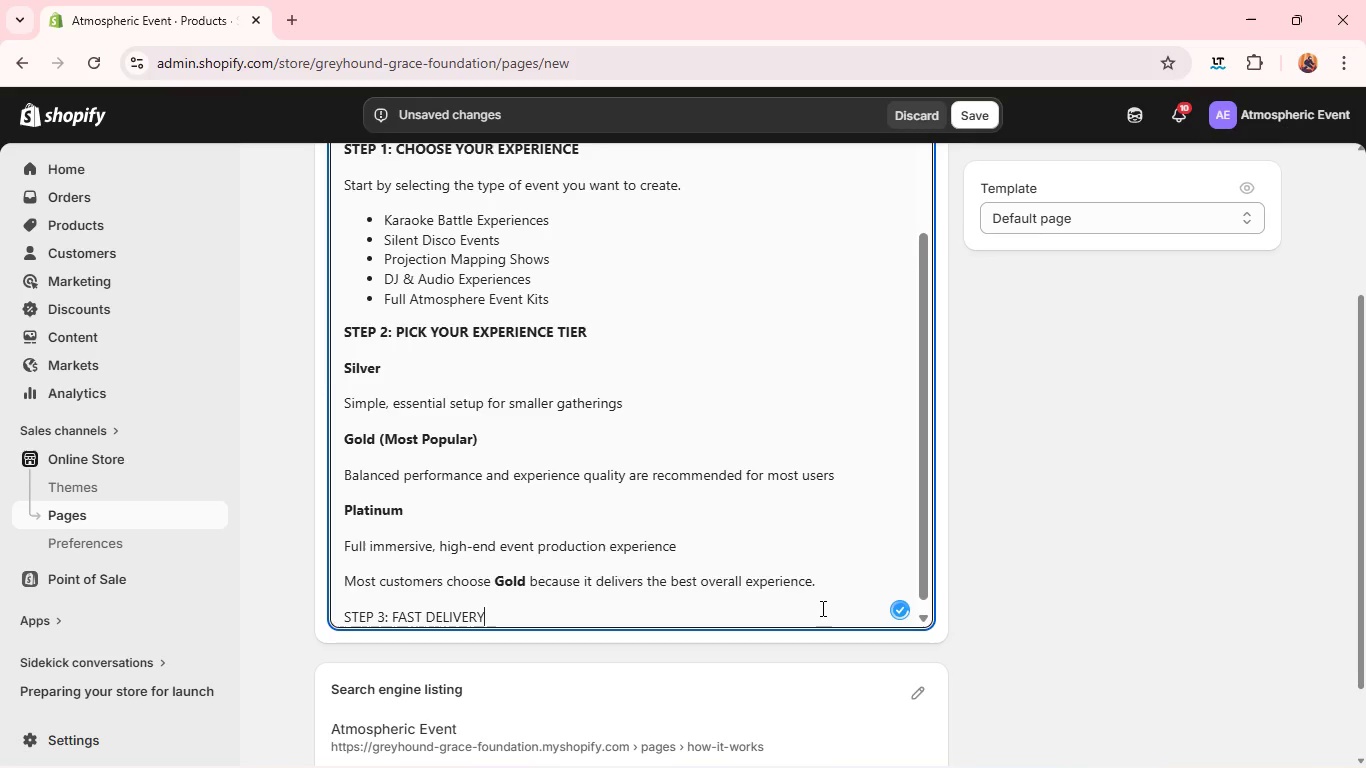 
key(Enter)
 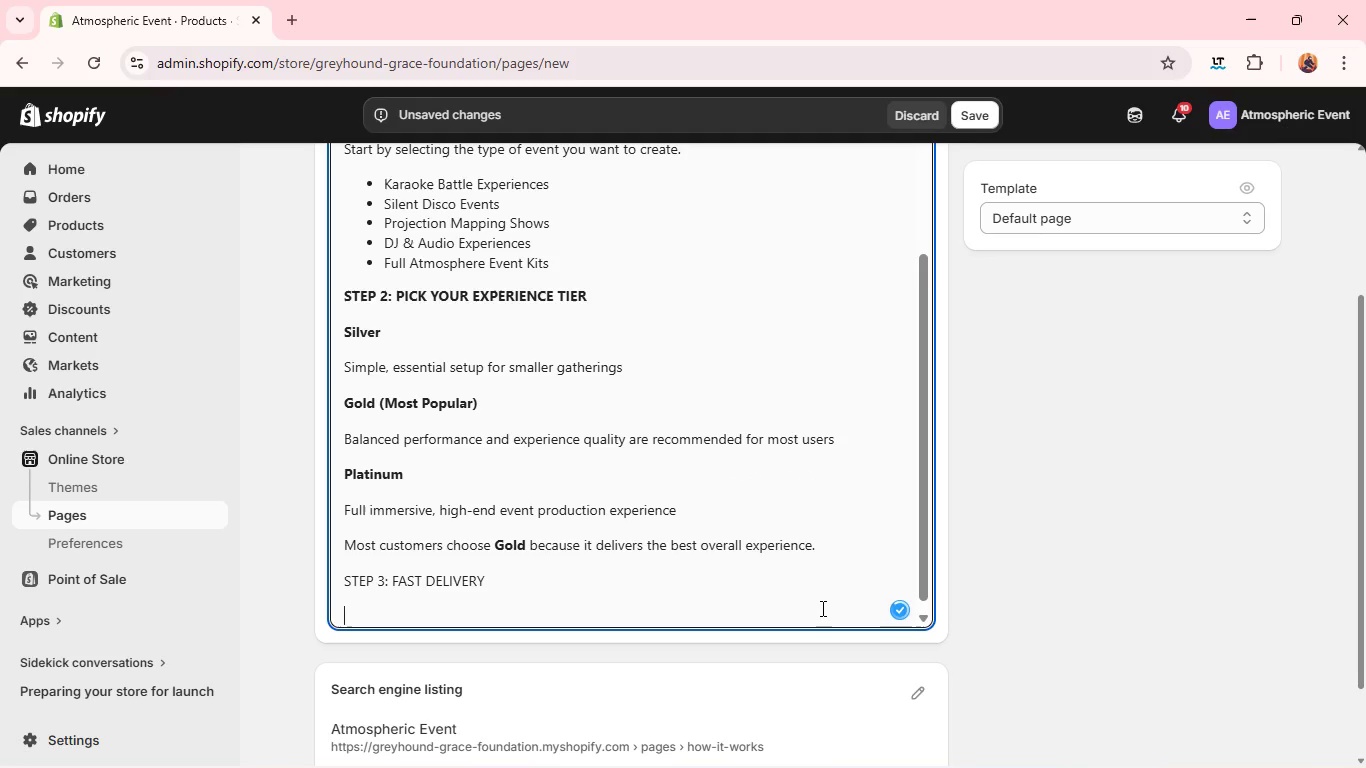 
key(Alt+Tab)